 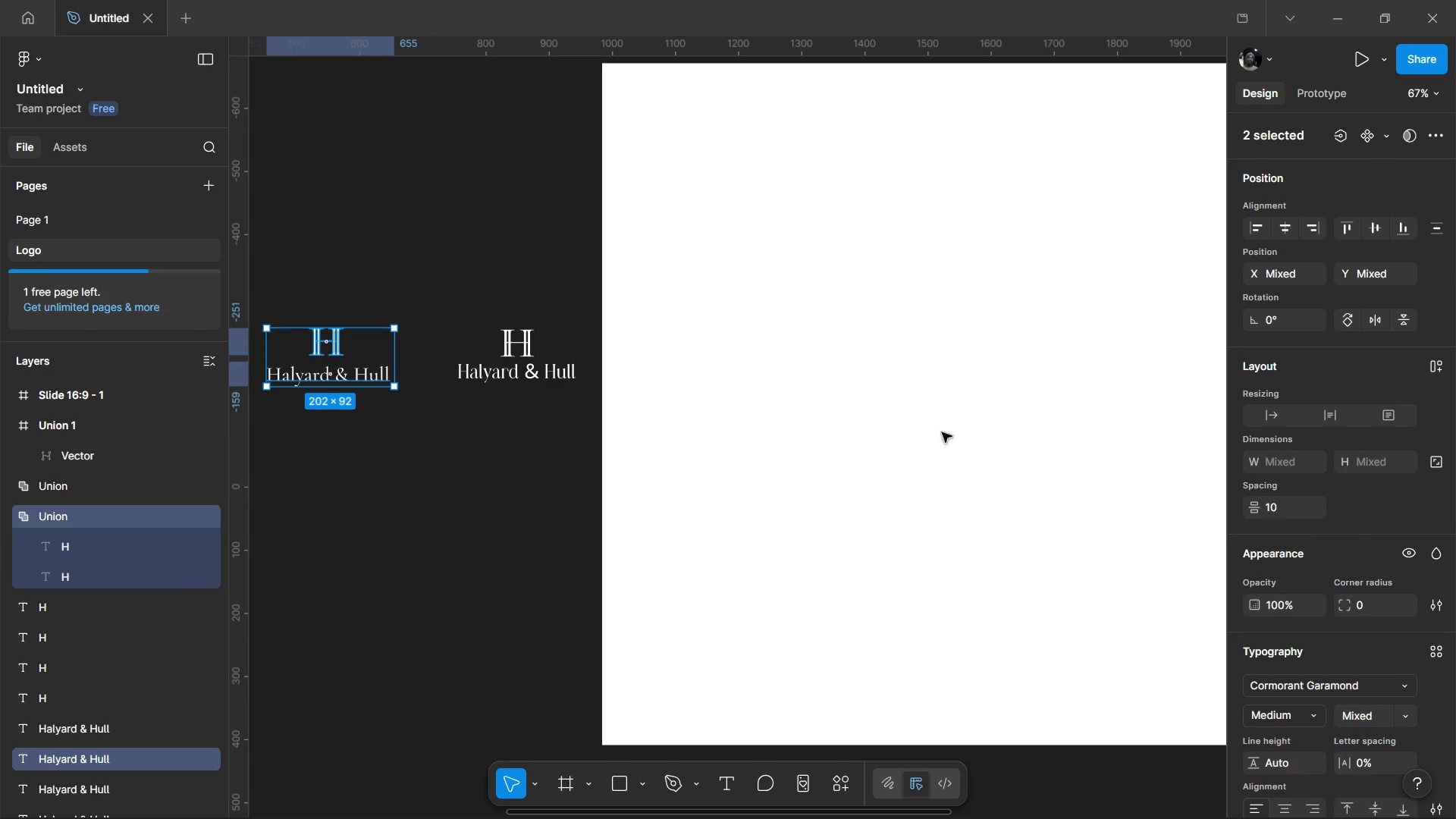 
scroll: coordinate [1322, 628], scroll_direction: down, amount: 3.0
 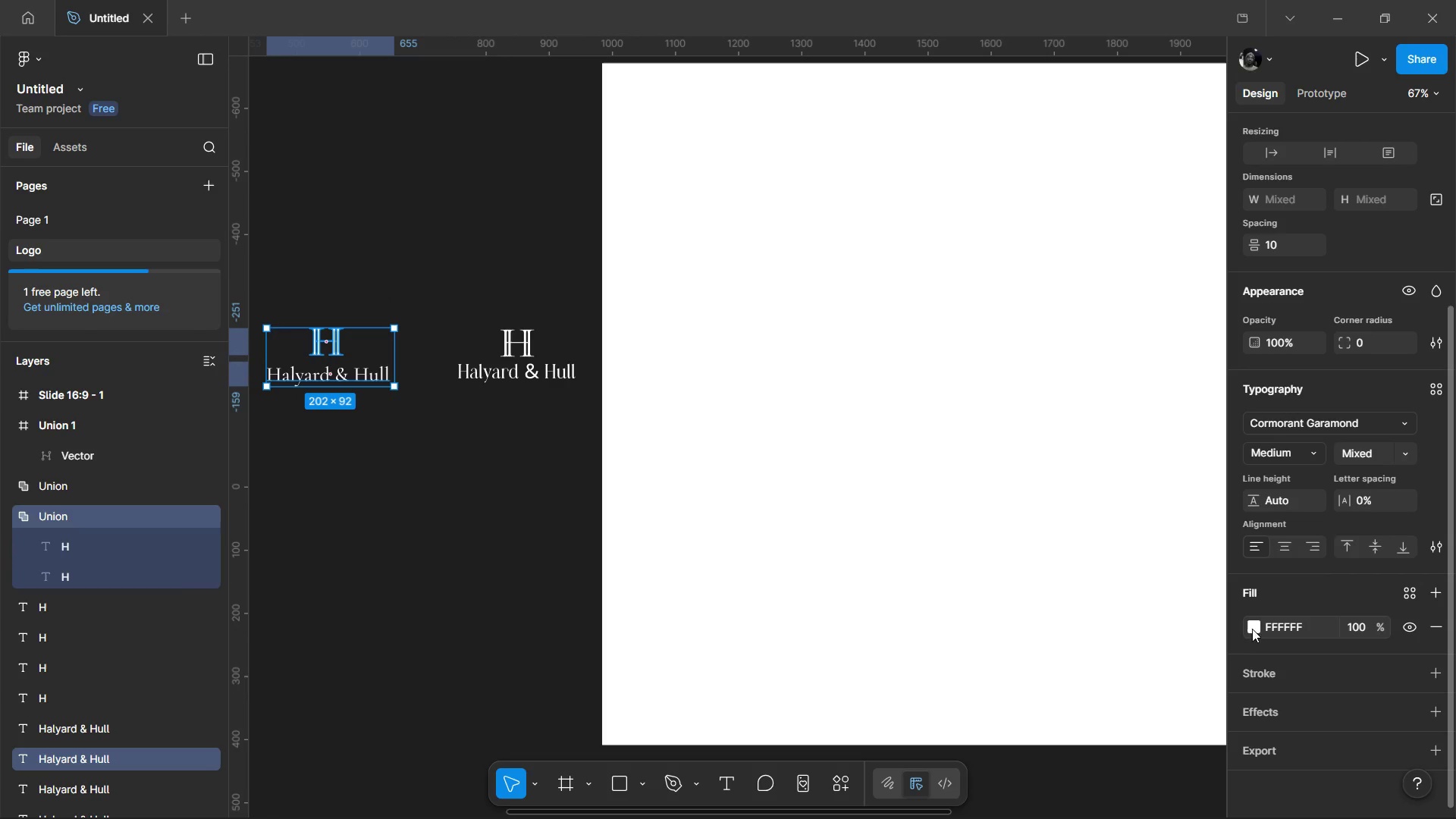 
left_click([1254, 624])
 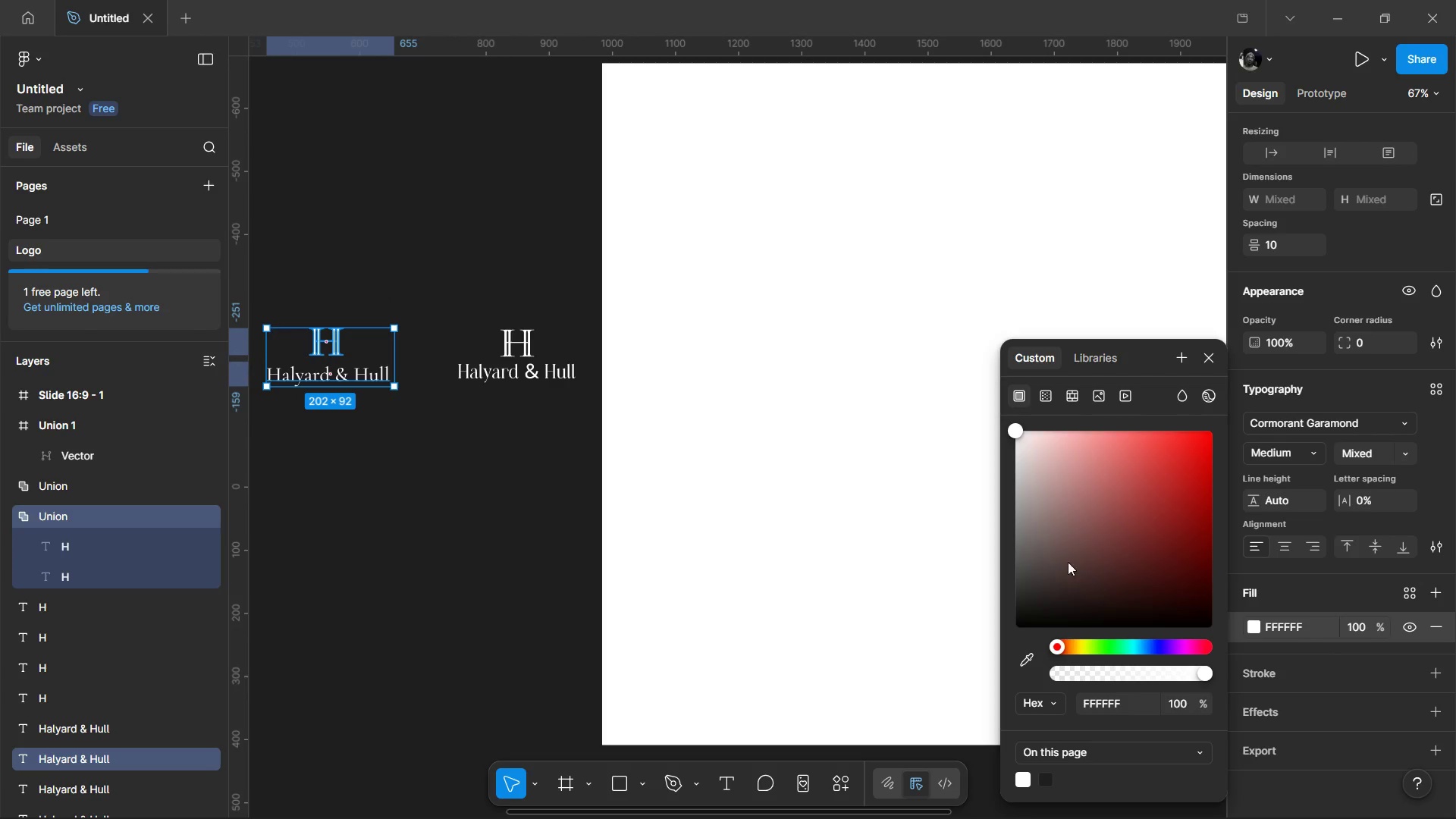 
left_click_drag(start_coordinate=[1068, 562], to_coordinate=[761, 817])
 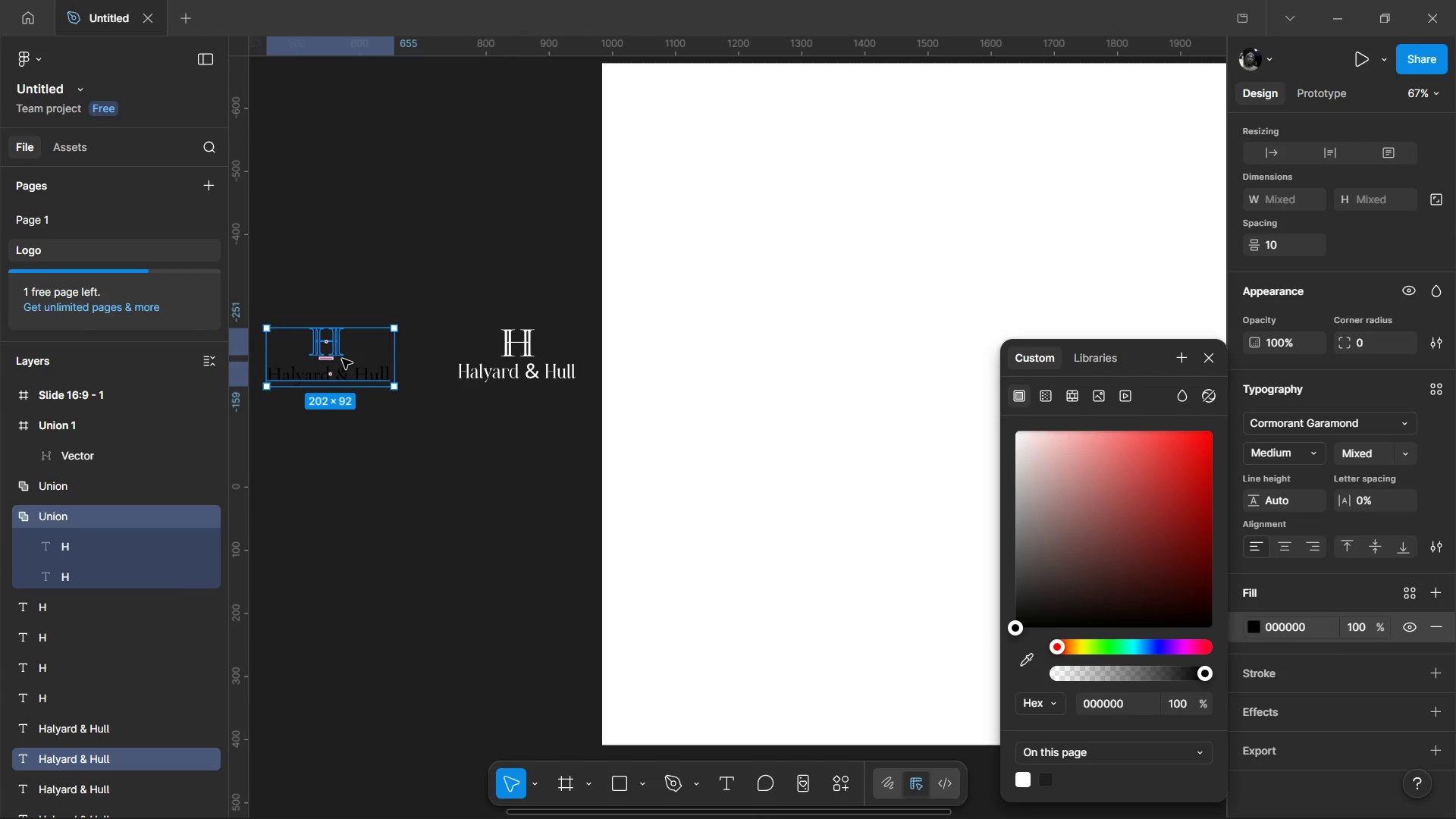 
left_click_drag(start_coordinate=[342, 359], to_coordinate=[846, 251])
 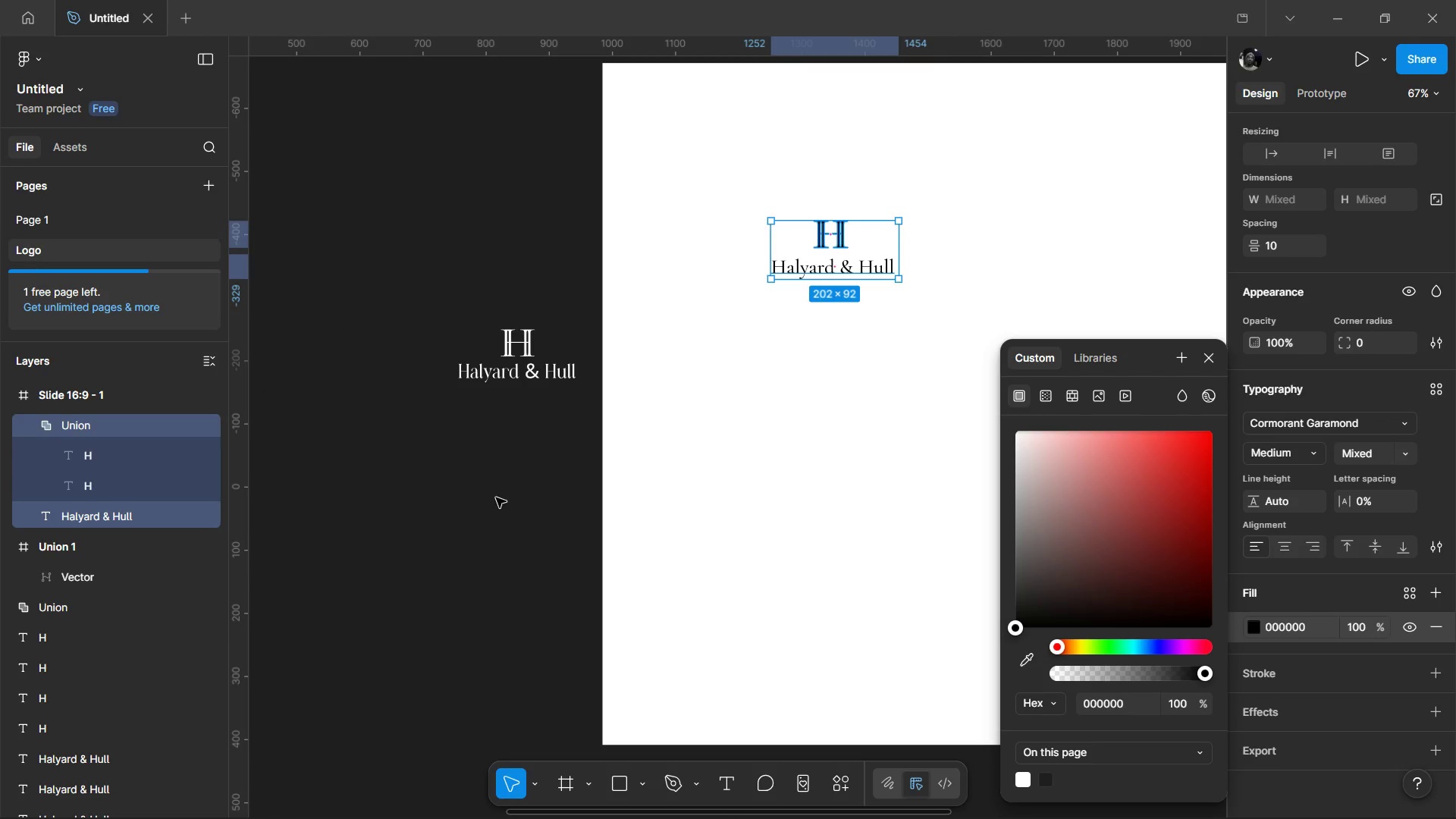 
left_click([496, 497])
 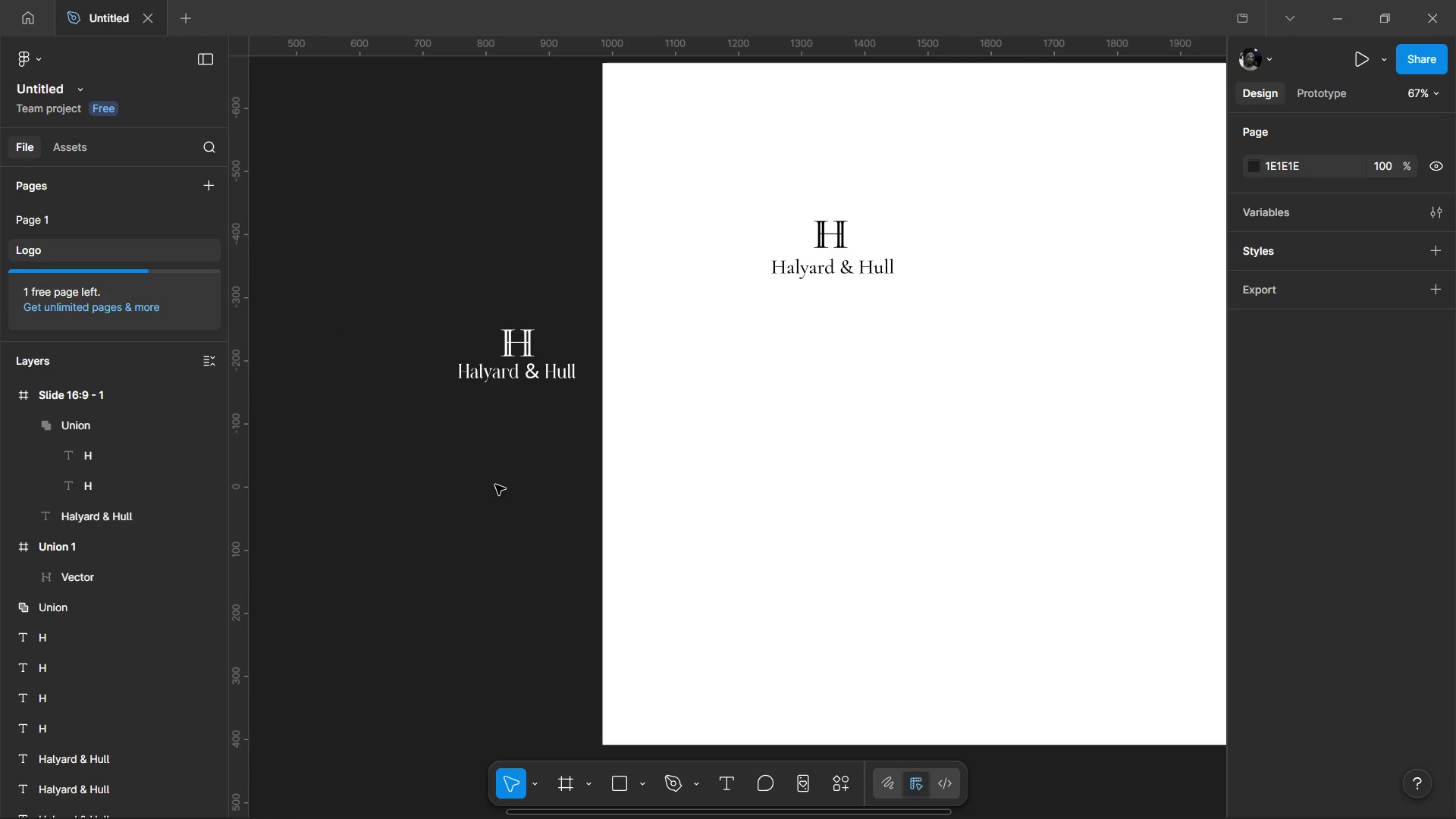 
hold_key(key=ControlLeft, duration=0.62)
 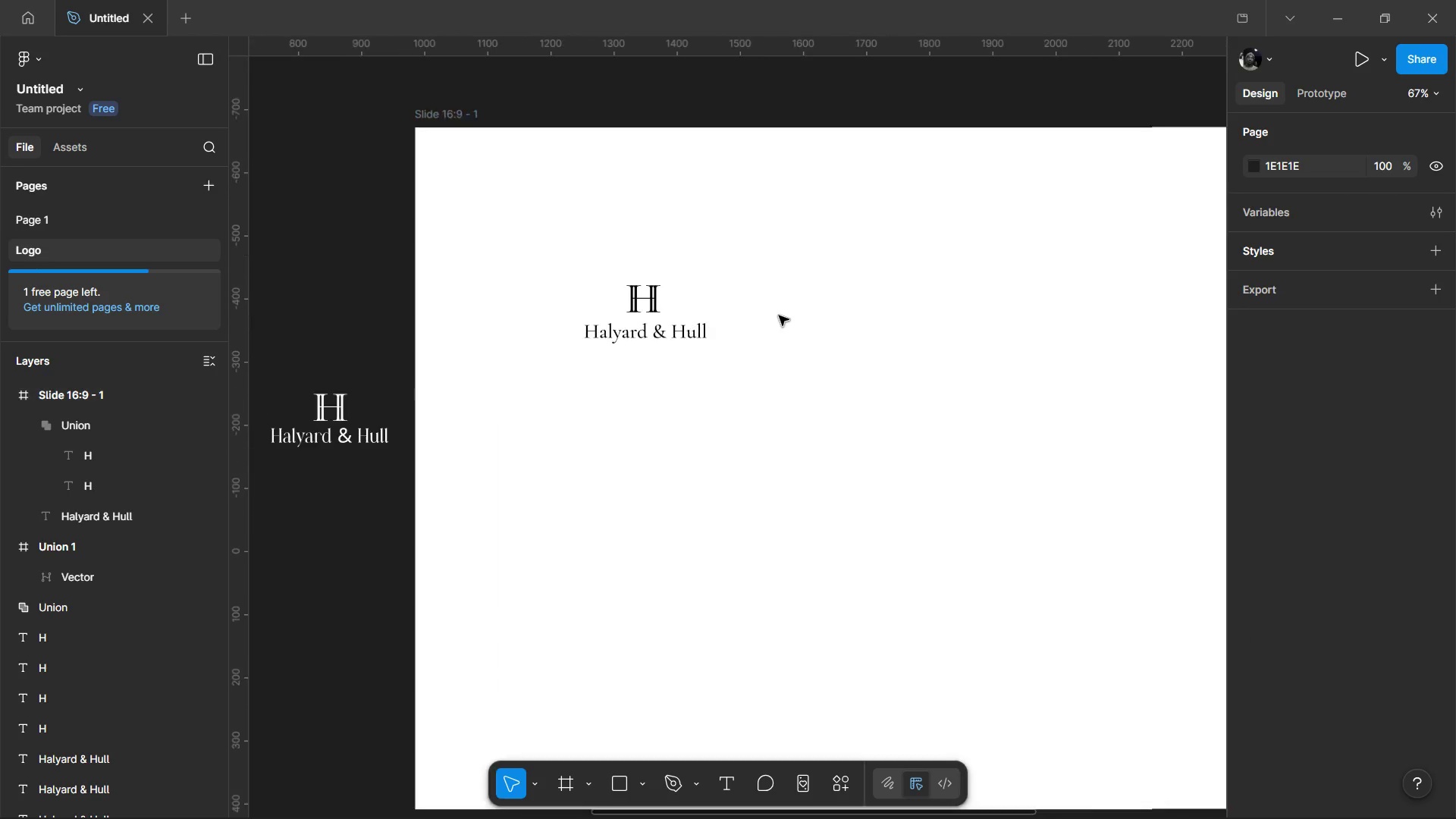 
hold_key(key=ControlLeft, duration=0.88)
 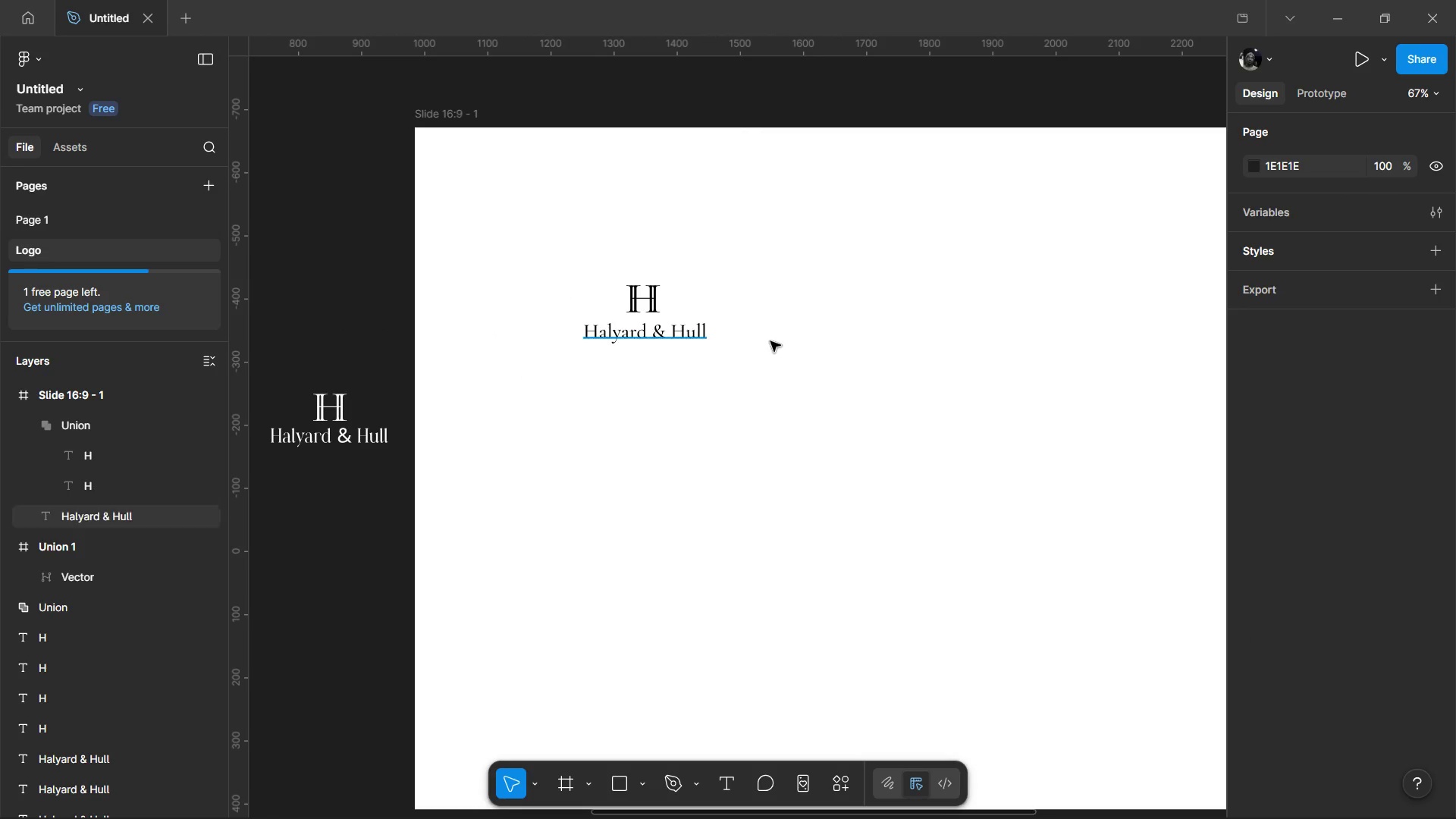 
scroll: coordinate [486, 430], scroll_direction: down, amount: 2.0
 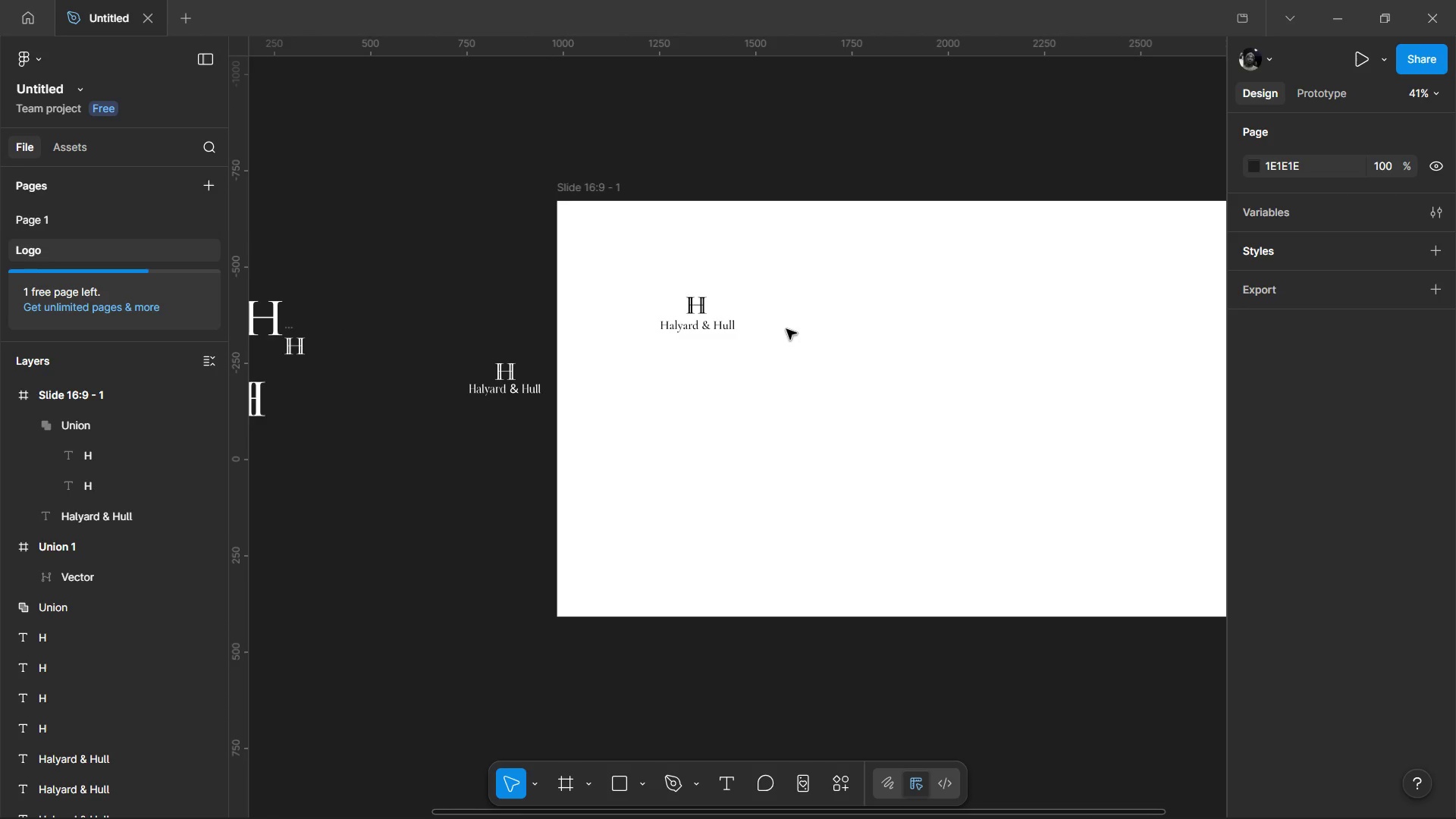 
scroll: coordinate [780, 316], scroll_direction: up, amount: 1.0
 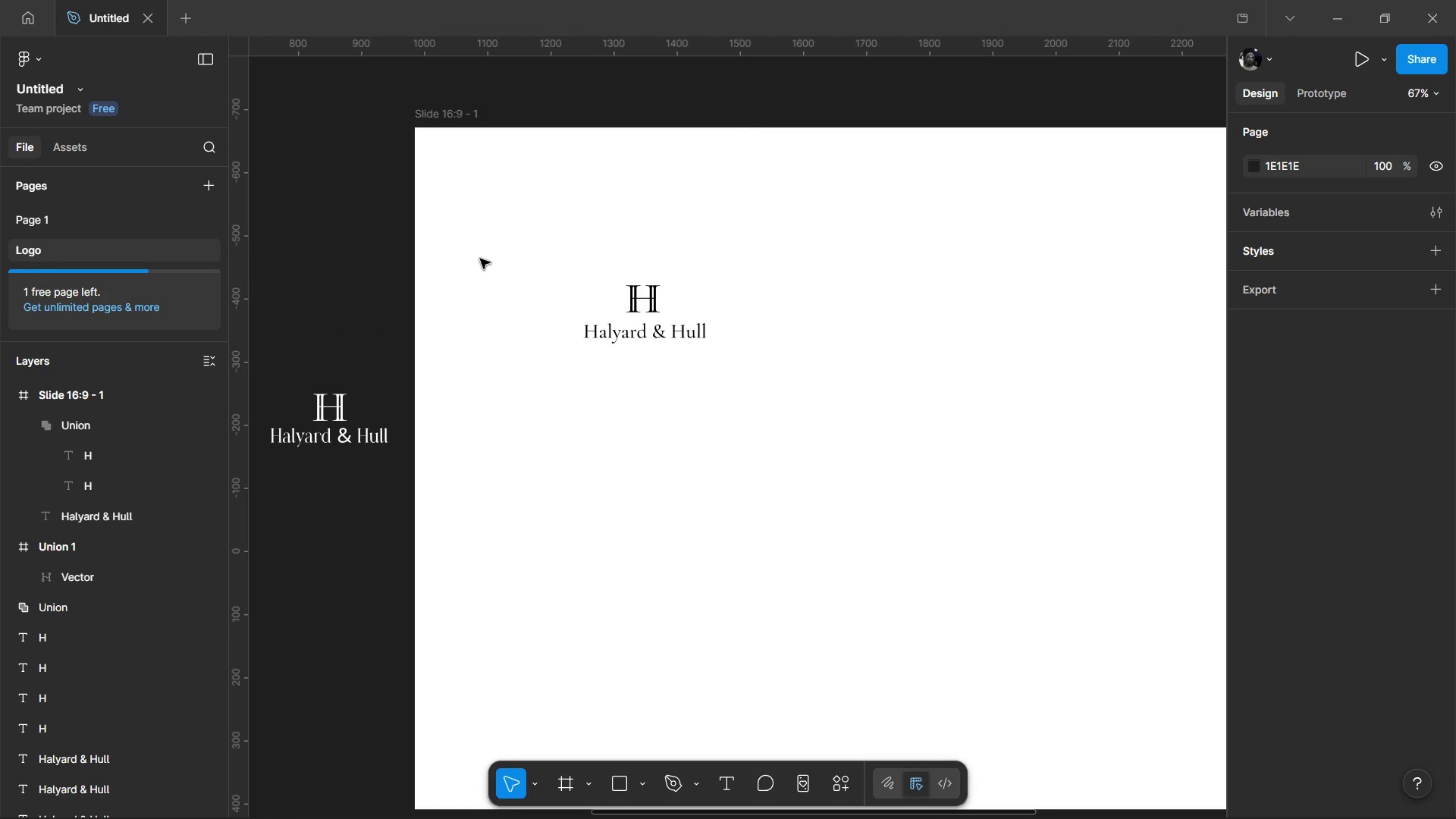 
hold_key(key=ControlLeft, duration=0.7)
 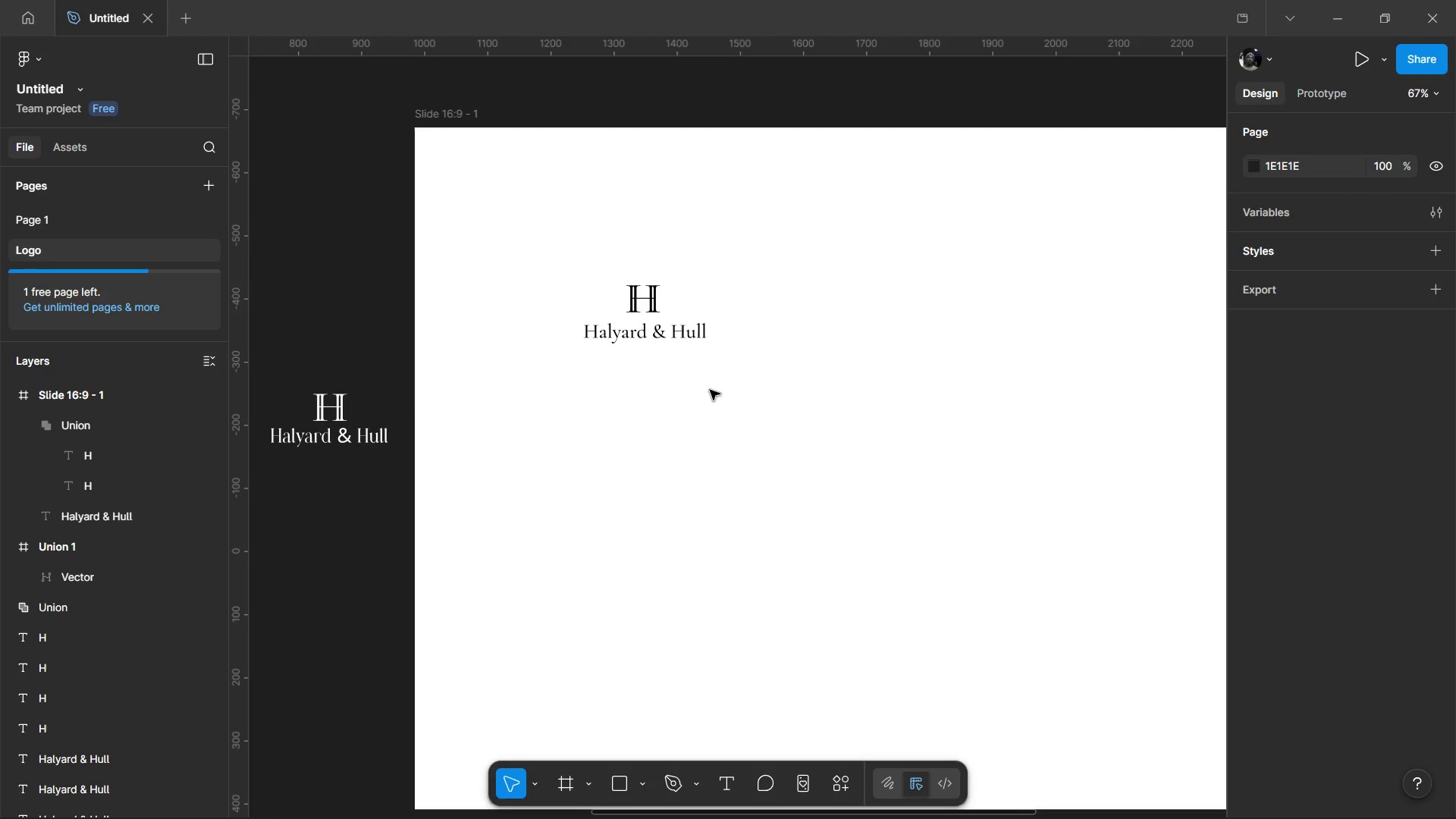 
left_click([626, 335])
 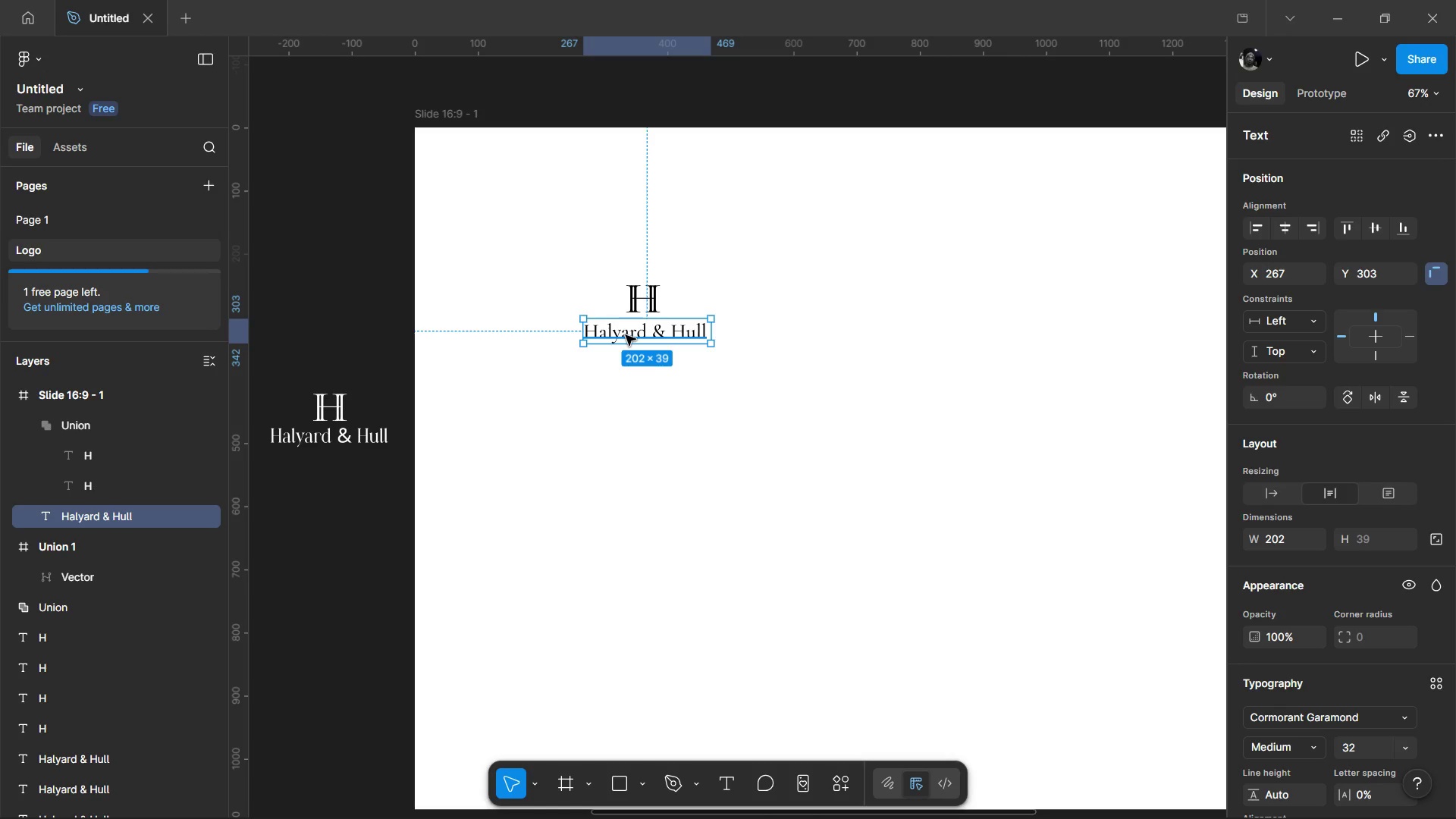 
left_click_drag(start_coordinate=[626, 335], to_coordinate=[621, 347])
 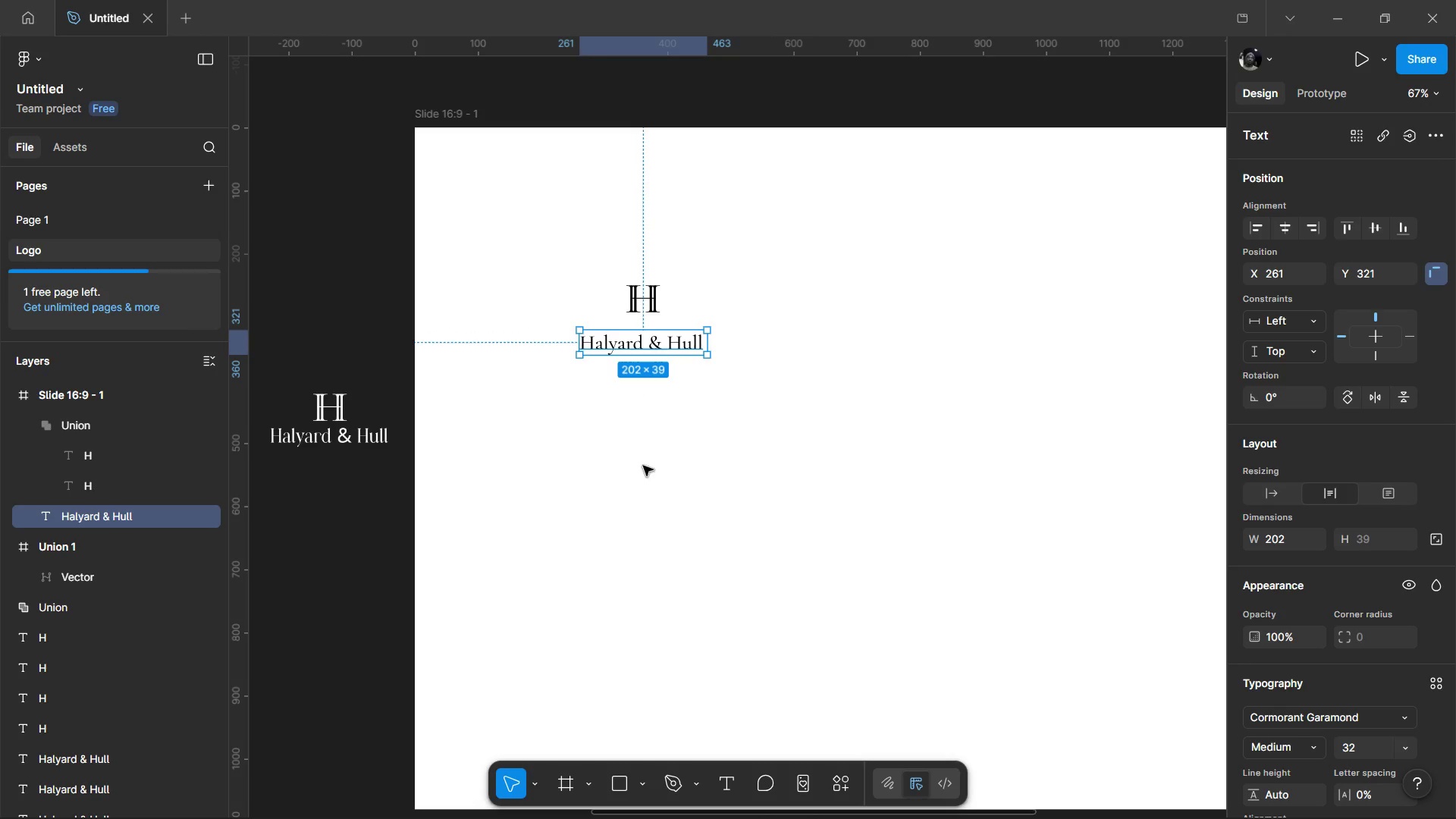 
left_click([643, 466])
 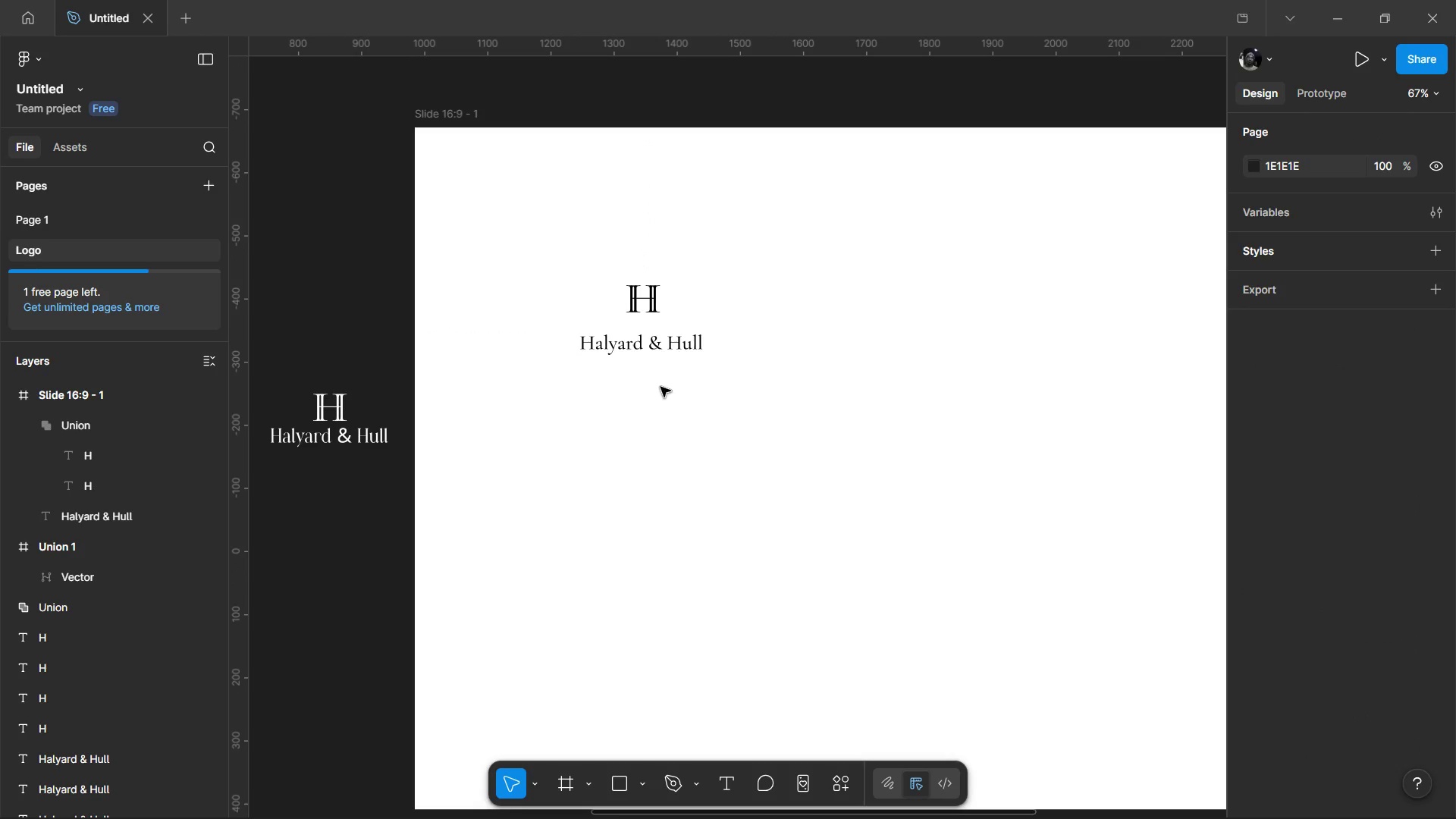 
hold_key(key=ControlLeft, duration=1.58)
scroll: coordinate [656, 362], scroll_direction: up, amount: 5.0
 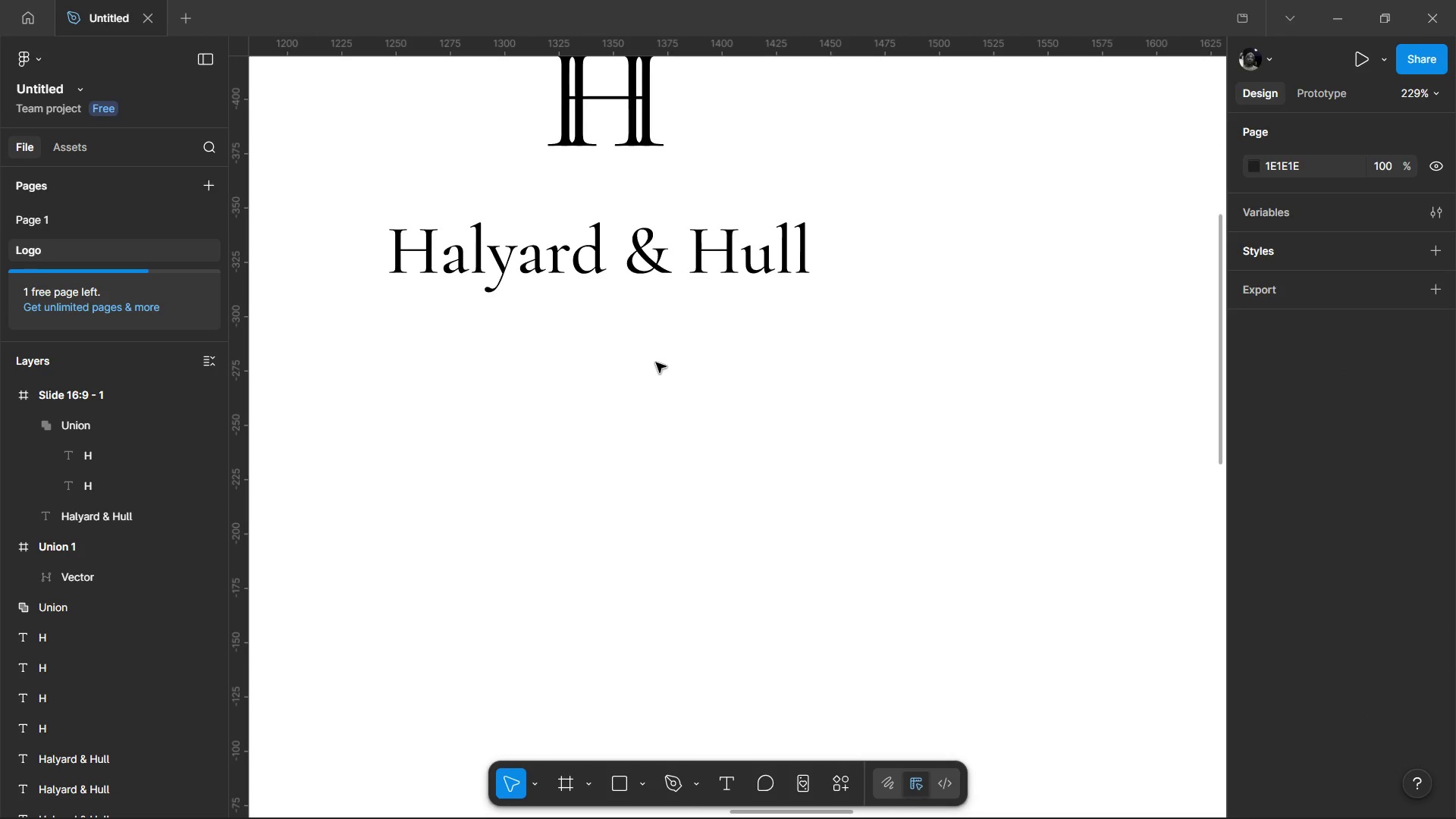 
key(Control+ControlLeft)
 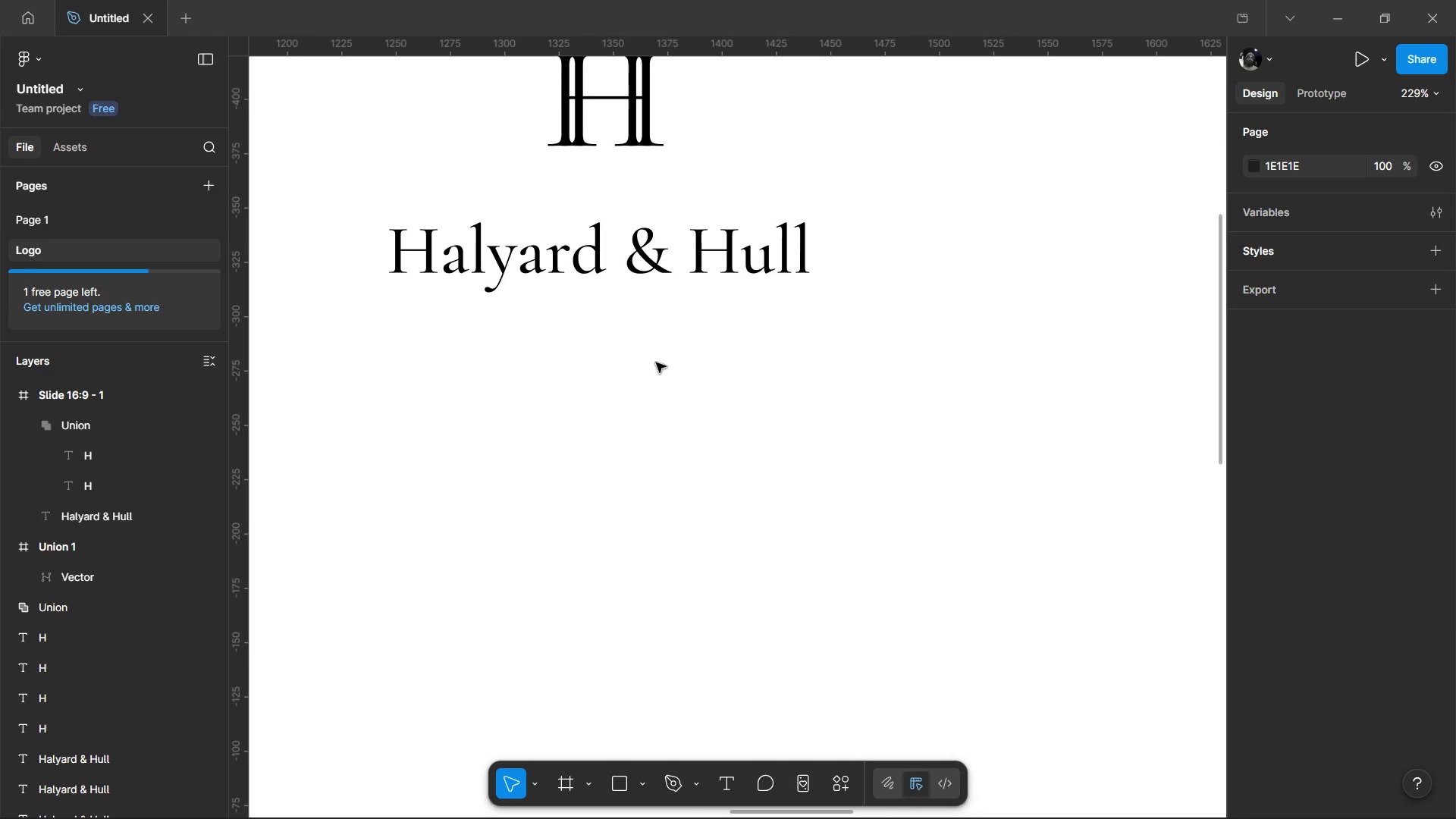 
hold_key(key=ControlLeft, duration=1.05)
scroll: coordinate [634, 402], scroll_direction: down, amount: 3.0
 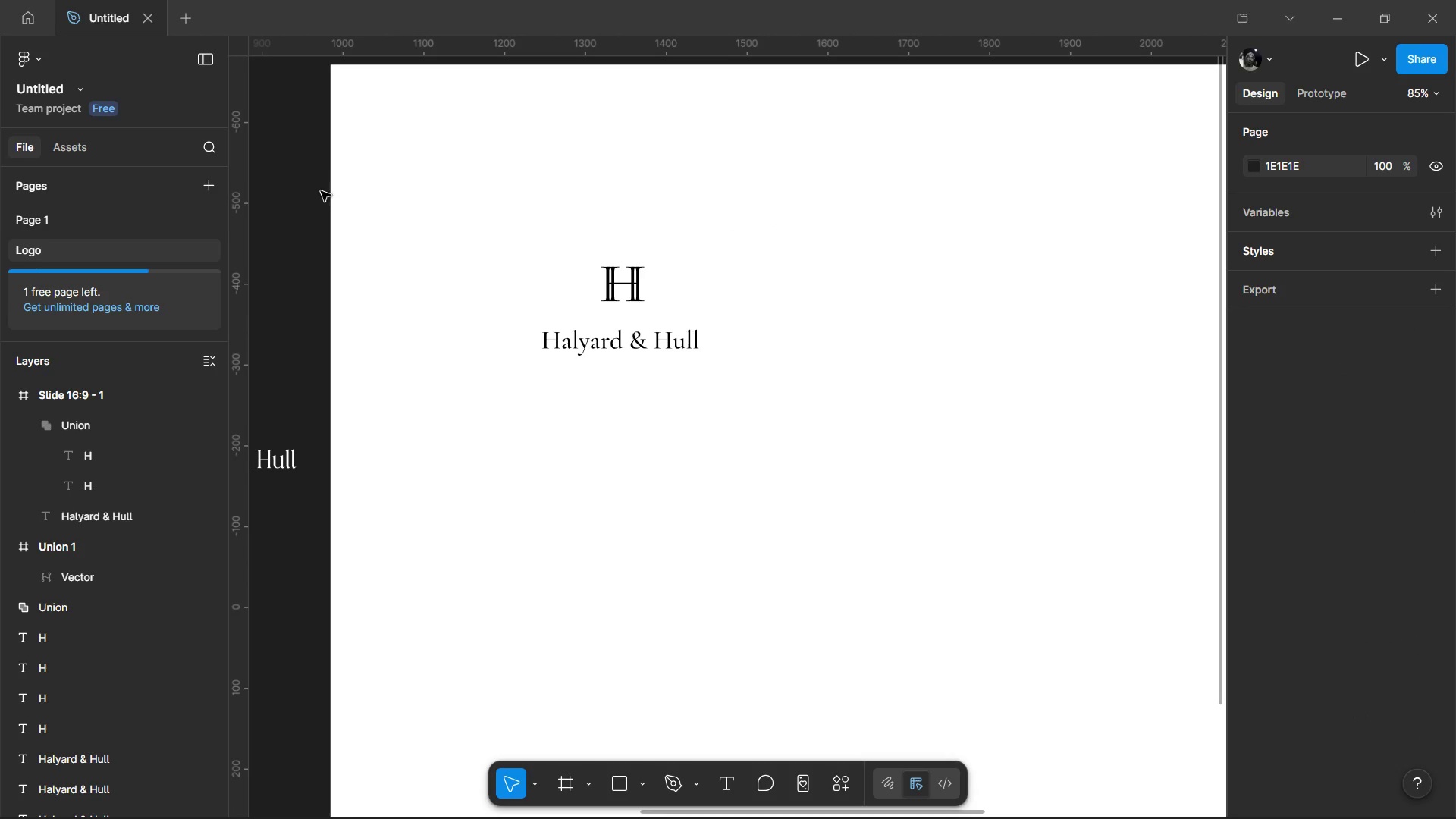 
left_click_drag(start_coordinate=[317, 189], to_coordinate=[915, 444])
 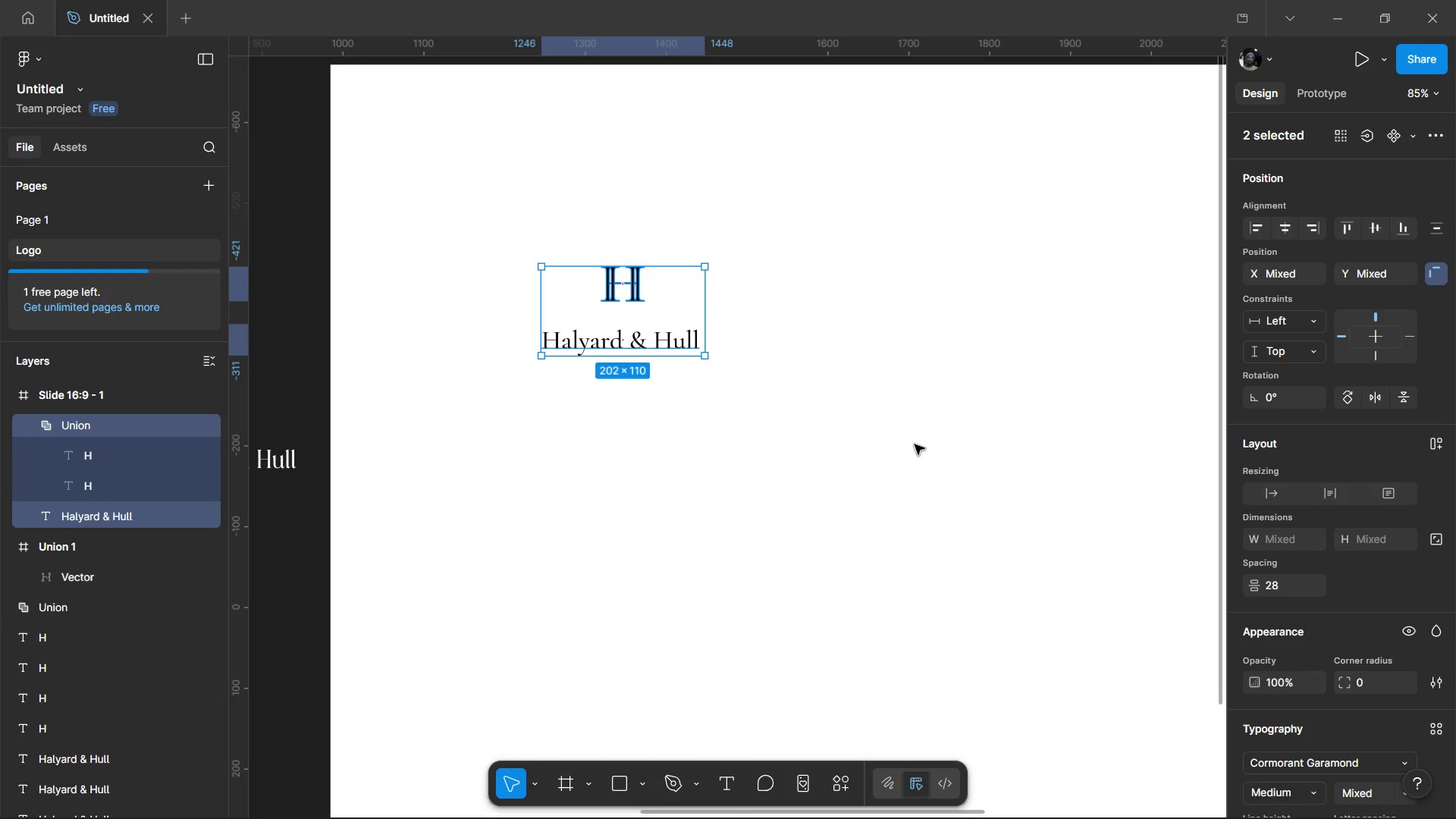 
key(K)
 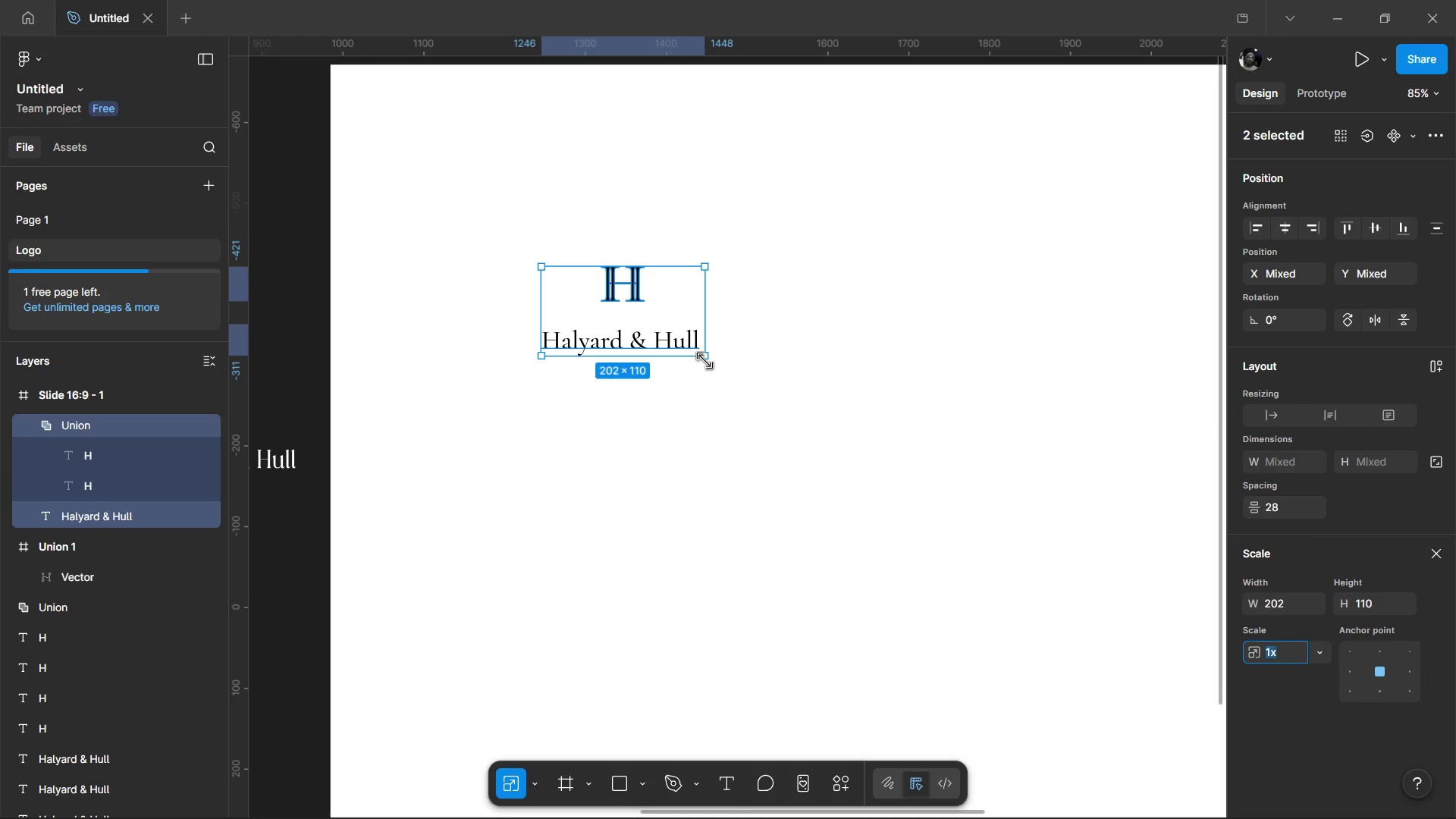 
left_click_drag(start_coordinate=[704, 362], to_coordinate=[871, 491])
 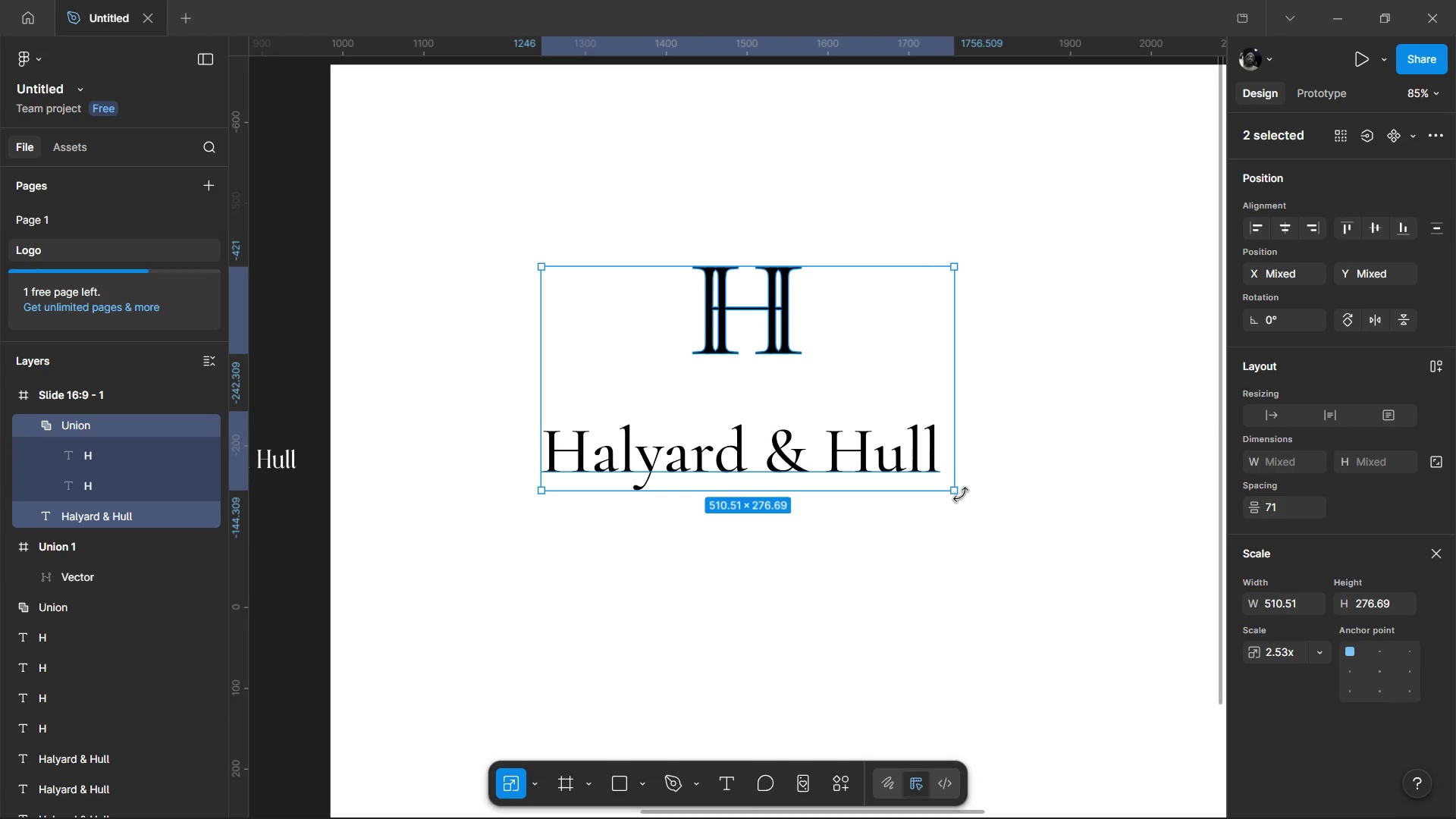 
left_click_drag(start_coordinate=[959, 491], to_coordinate=[1054, 545])
 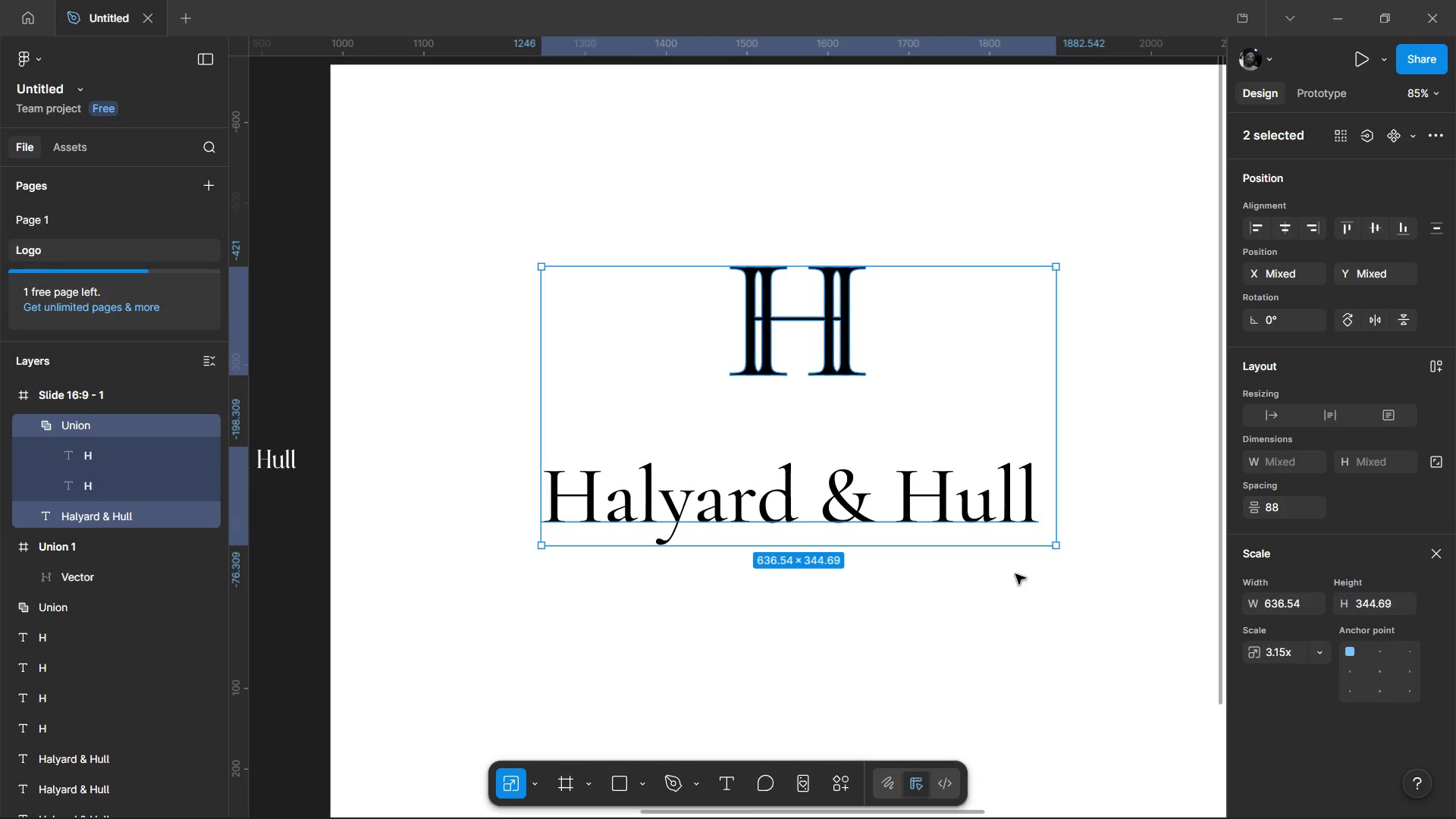 
hold_key(key=ControlLeft, duration=0.56)
scroll: coordinate [964, 637], scroll_direction: down, amount: 5.0
 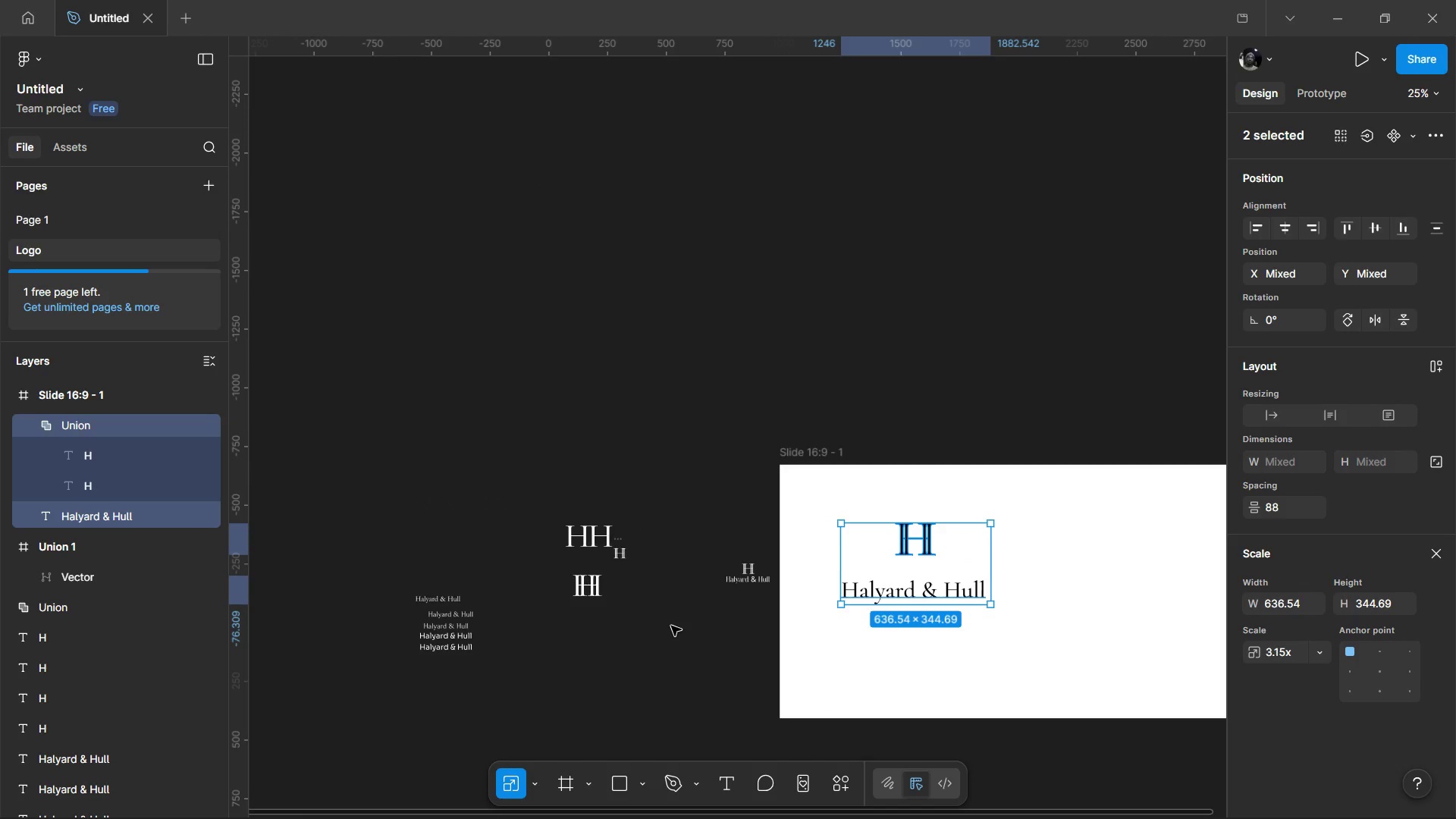 
left_click([671, 626])
 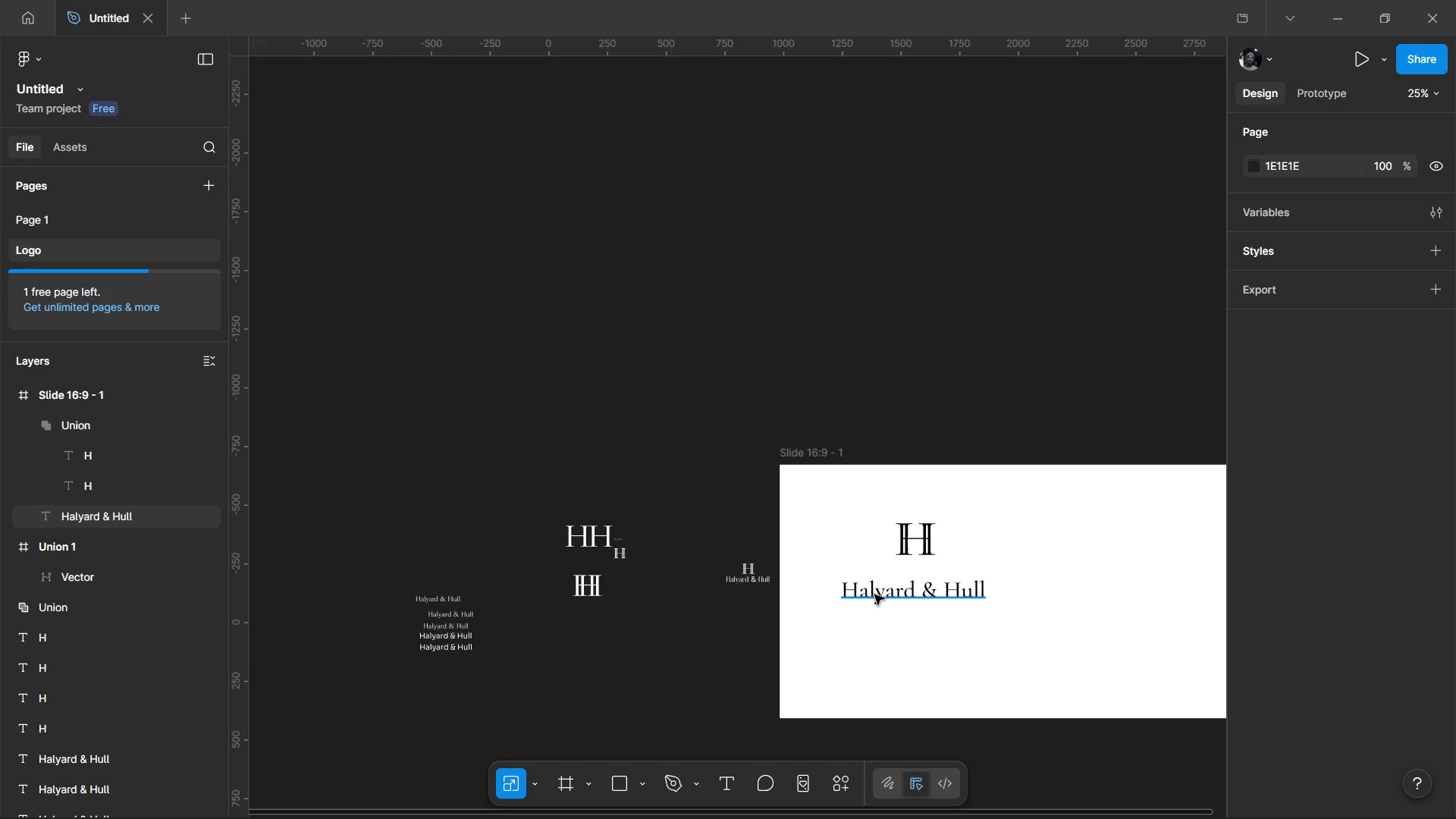 